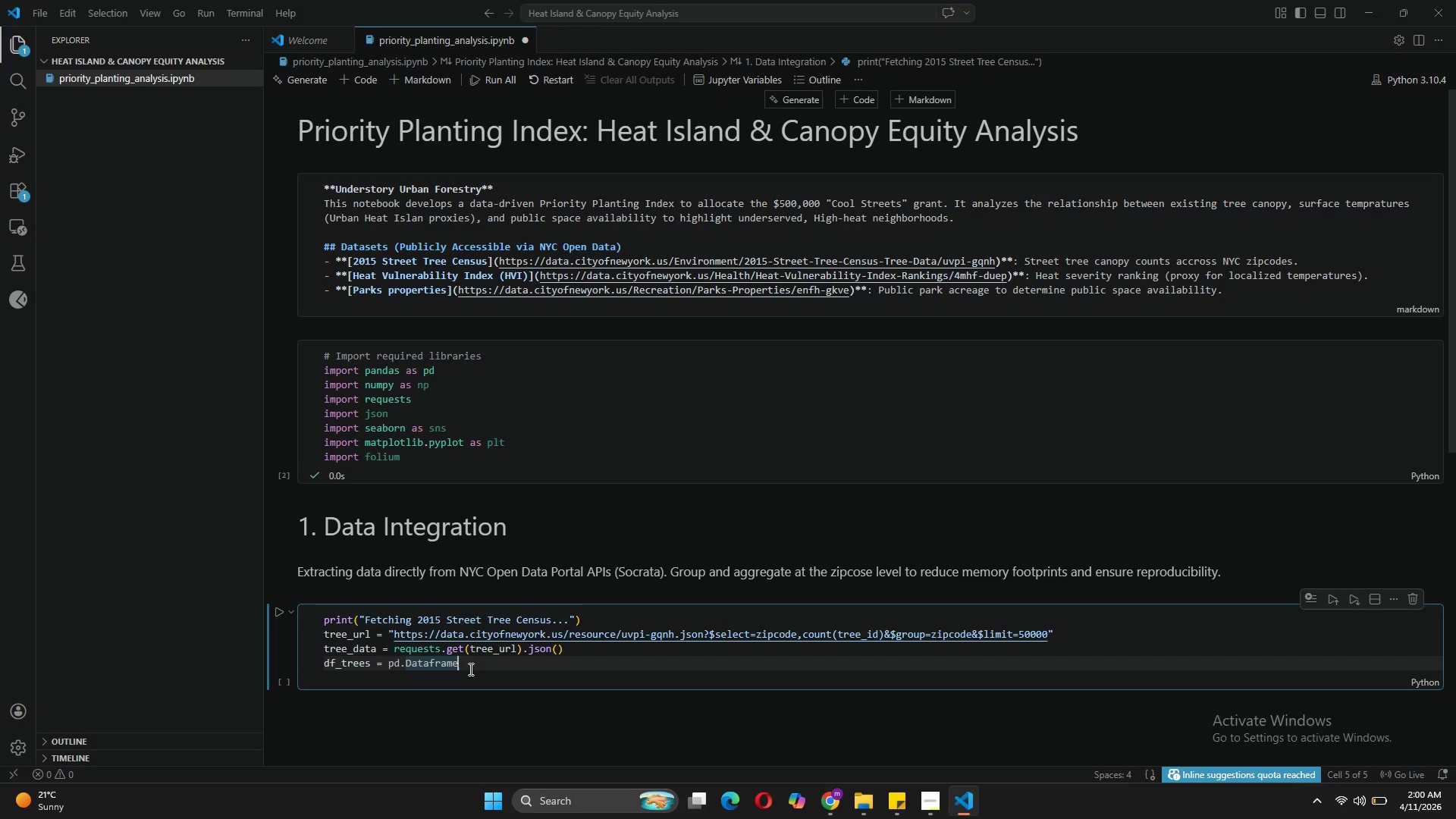 
type((tree_data)
 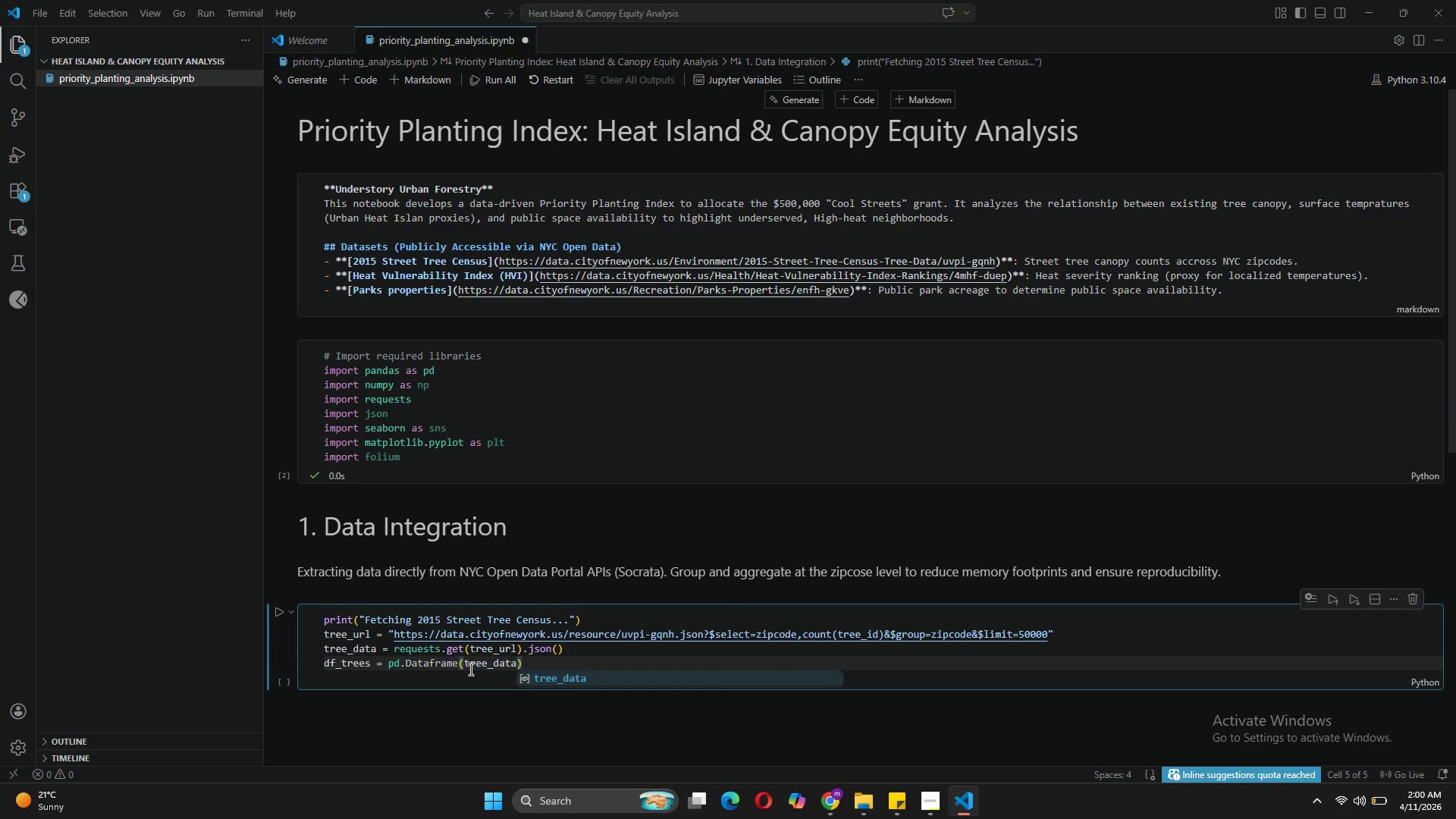 
key(ArrowRight)
 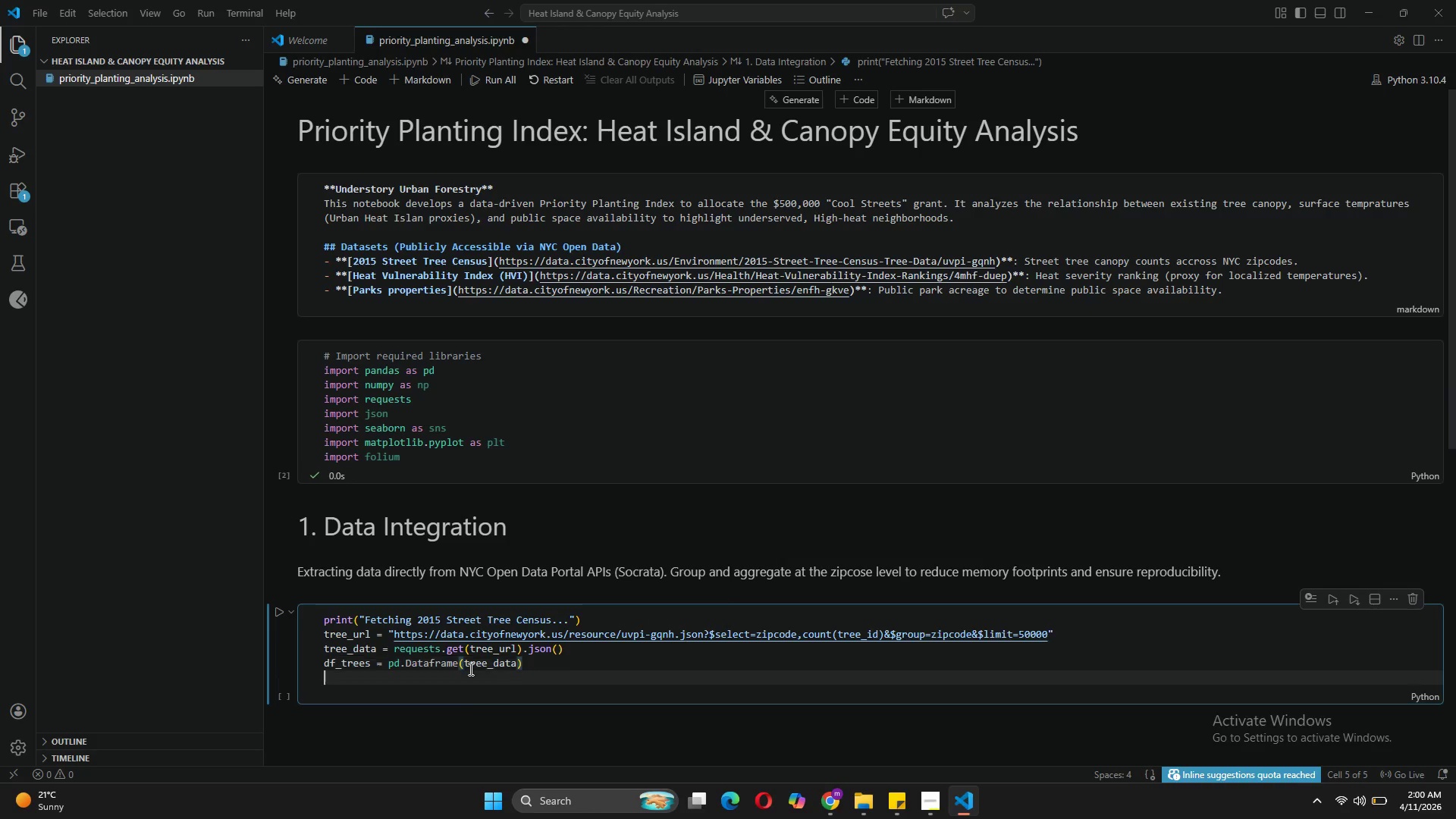 
key(Enter)
 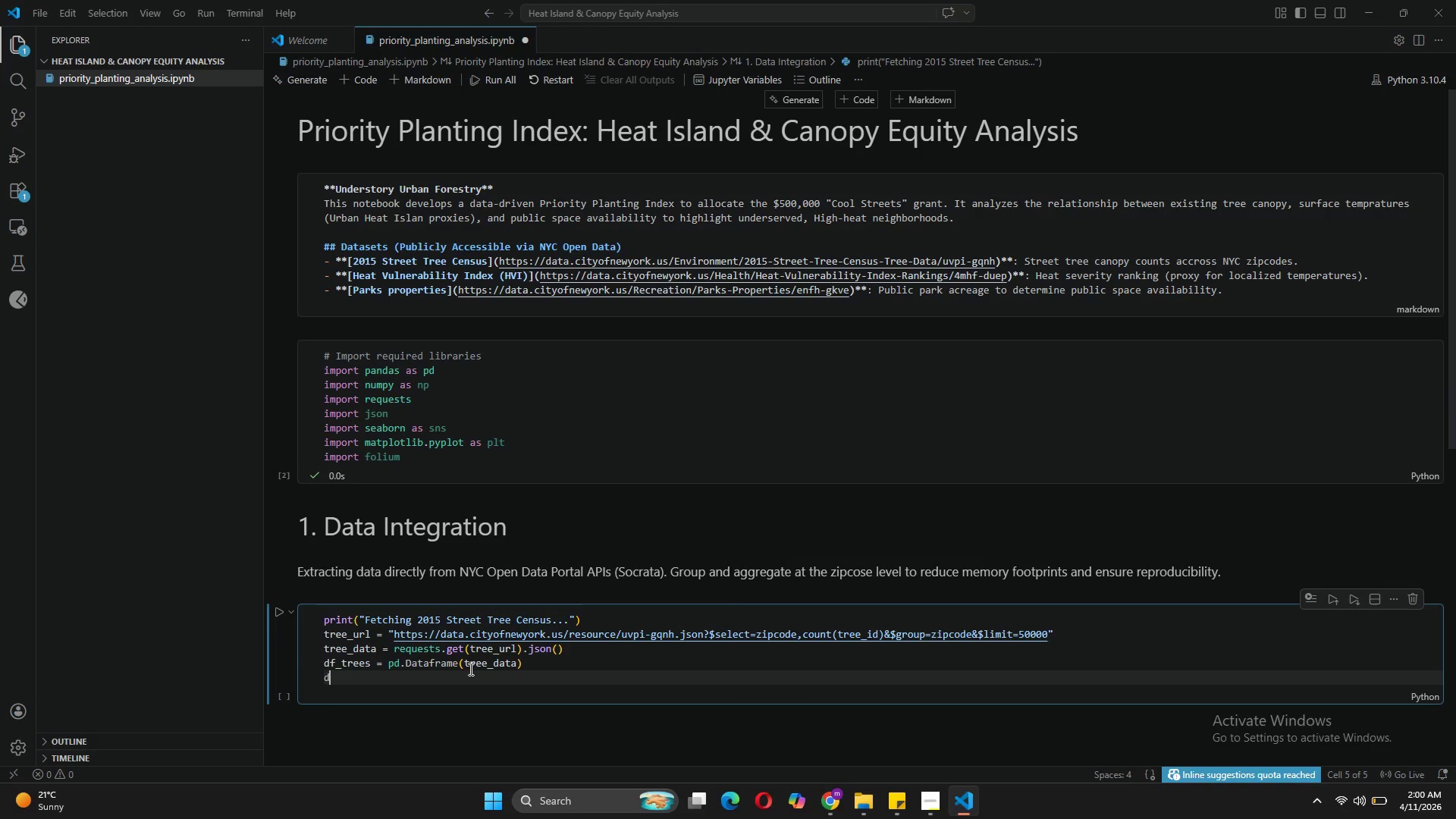 
type(df)
key(Tab)
type( = df)
key(Tab)
type(.rename(columns={'count_tree_id)
 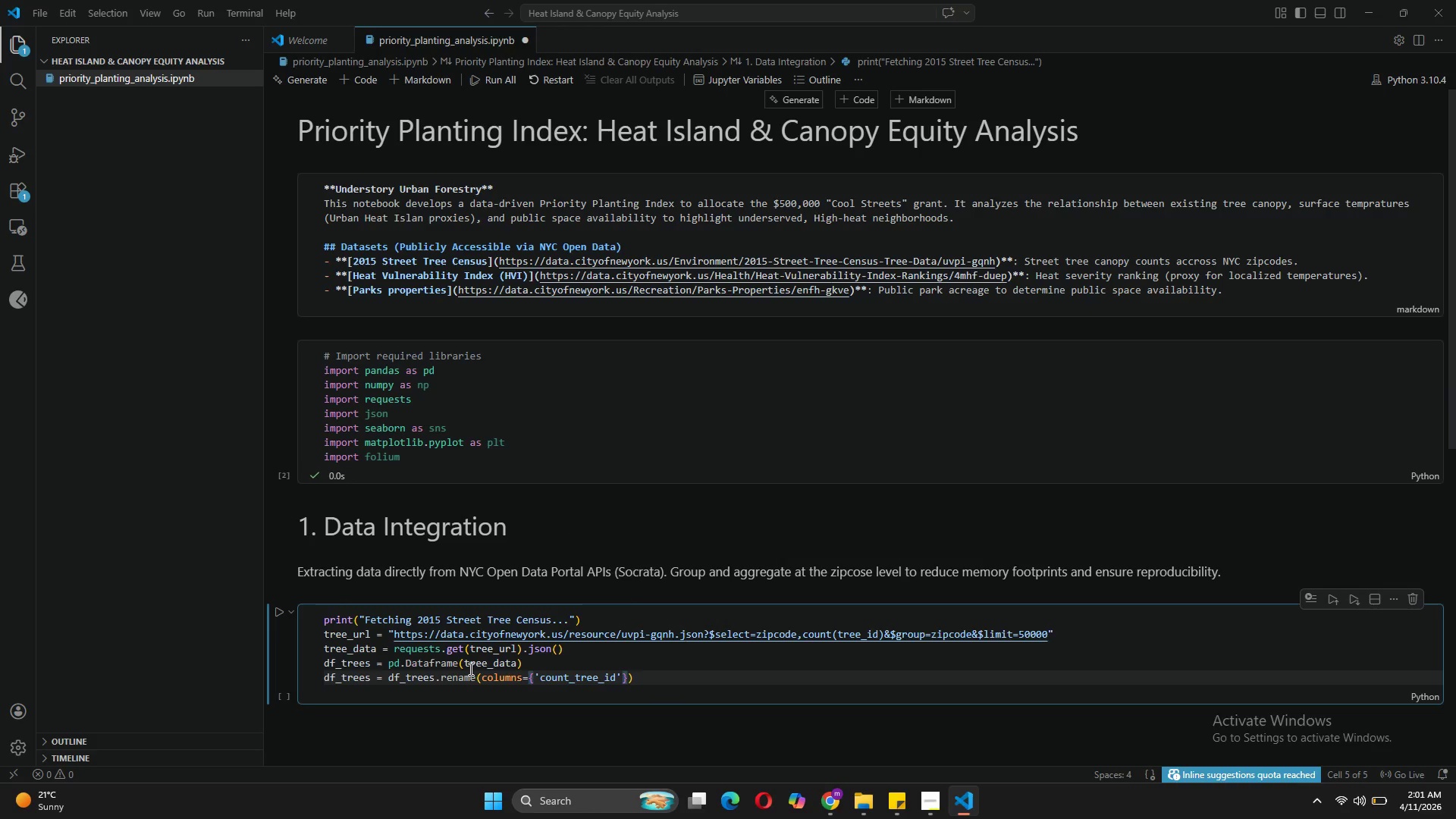 
type(: 'tree_count')
 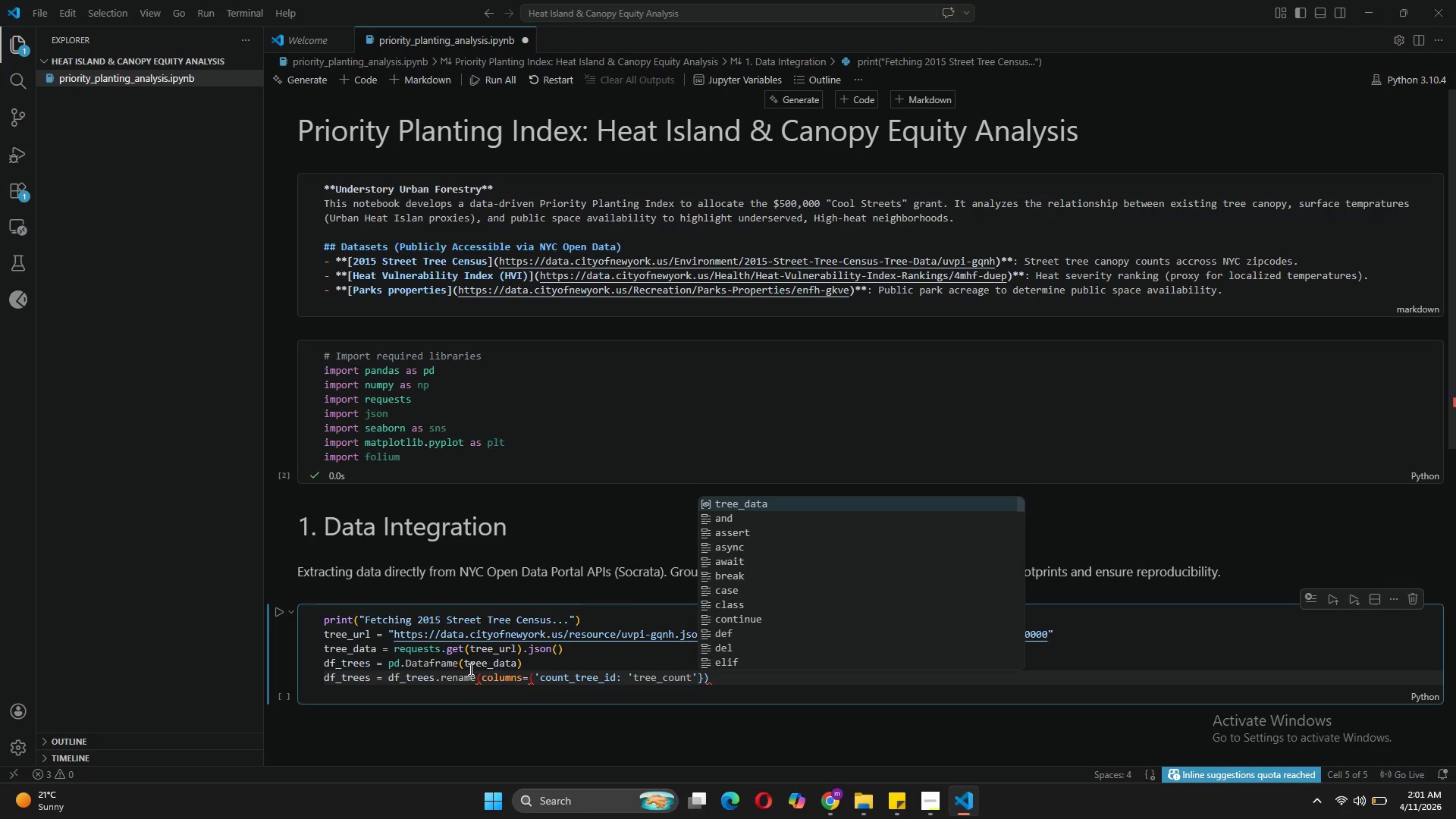 
left_click([618, 674])
 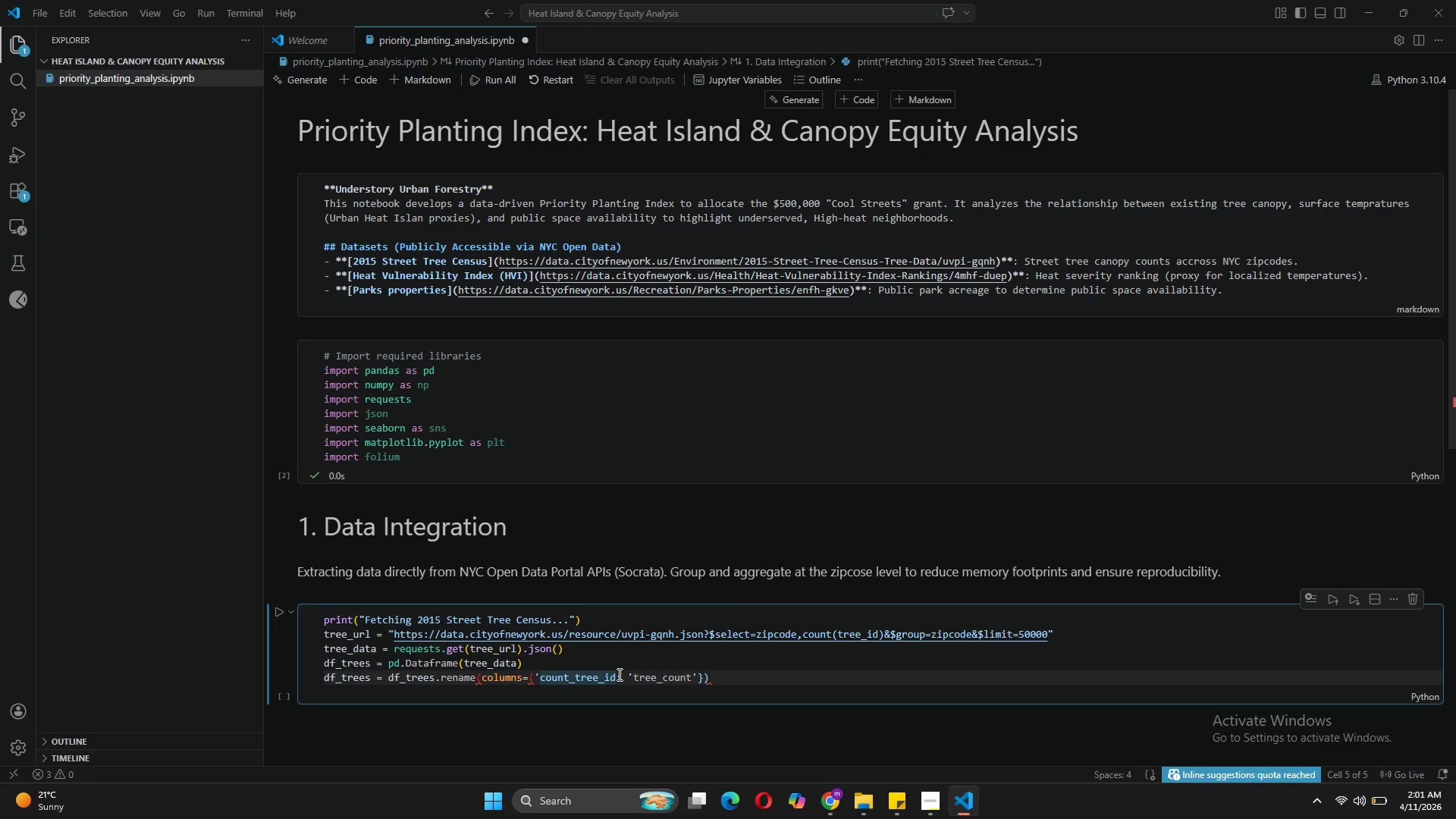 
key(Quote)
 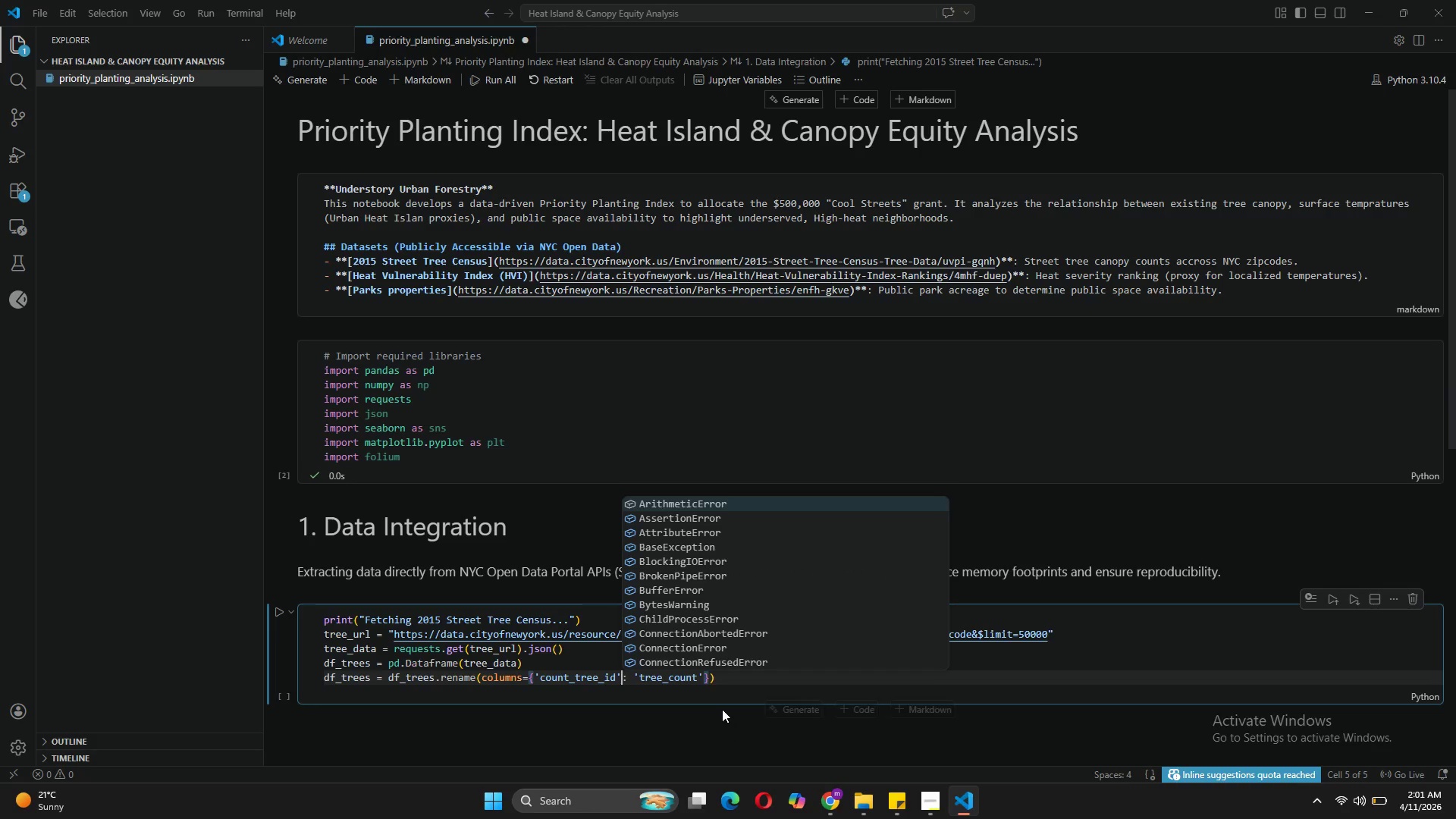 
left_click([721, 682])
 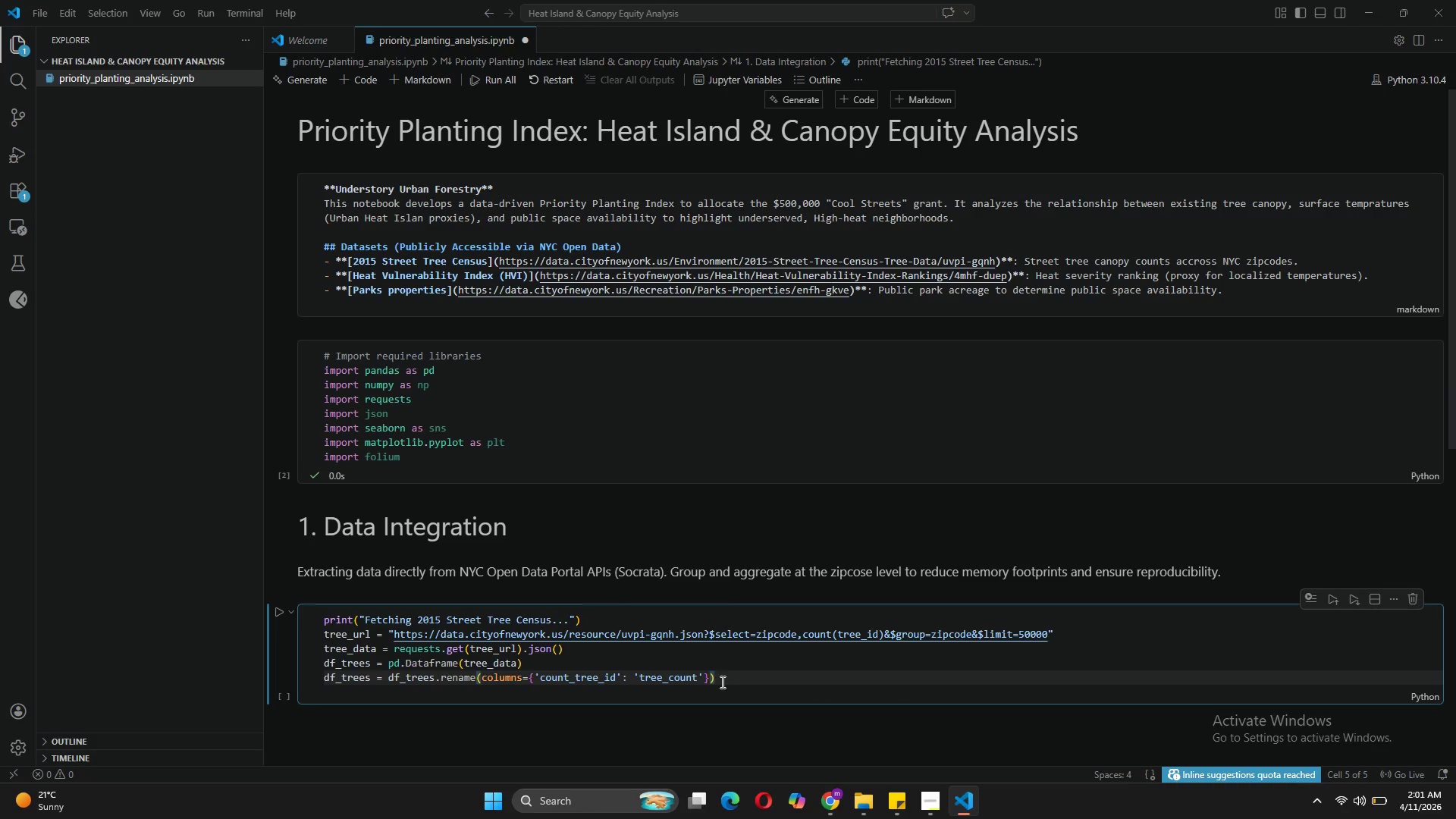 
key(Enter)
 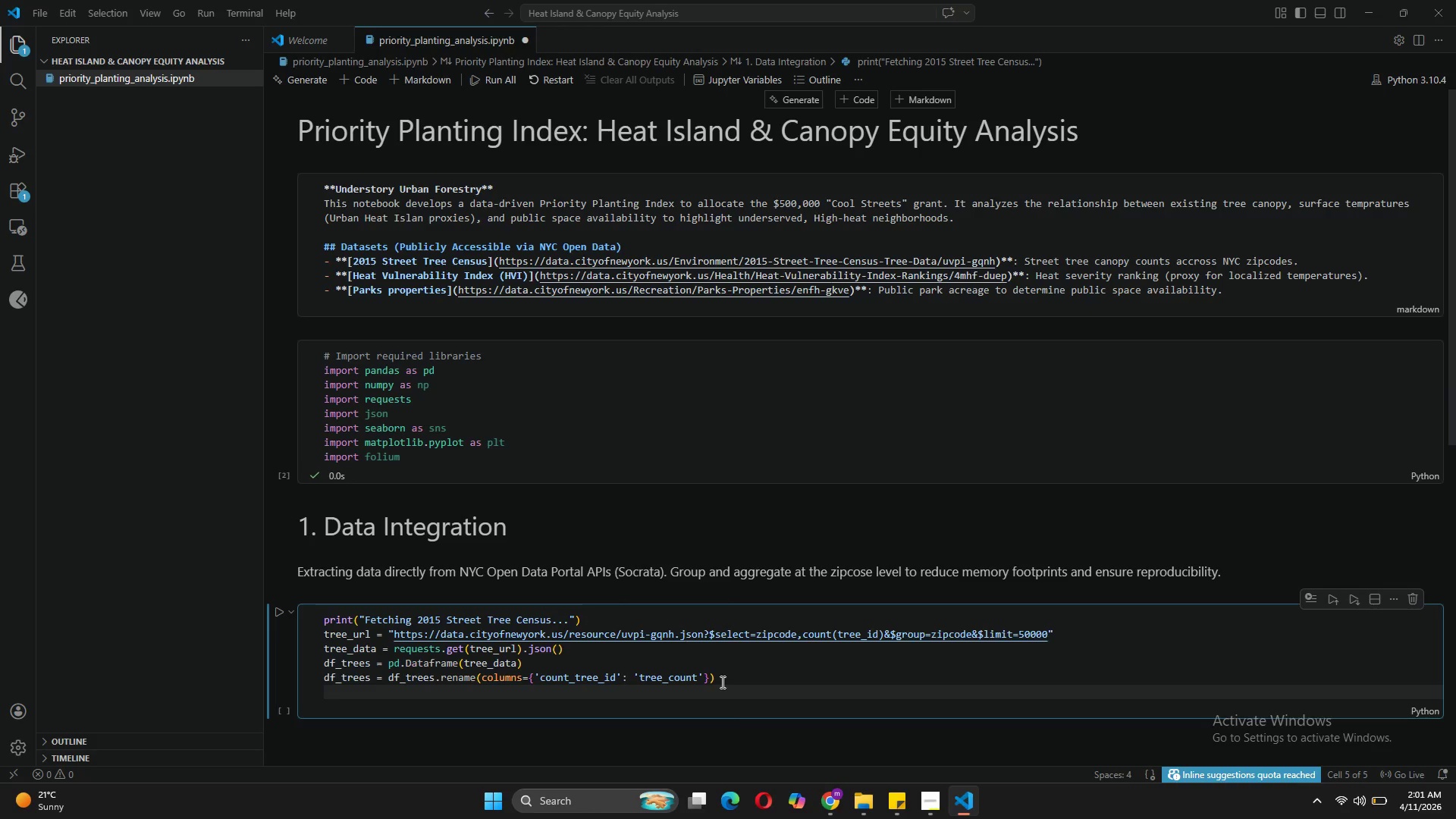 
type(df_trees[')
 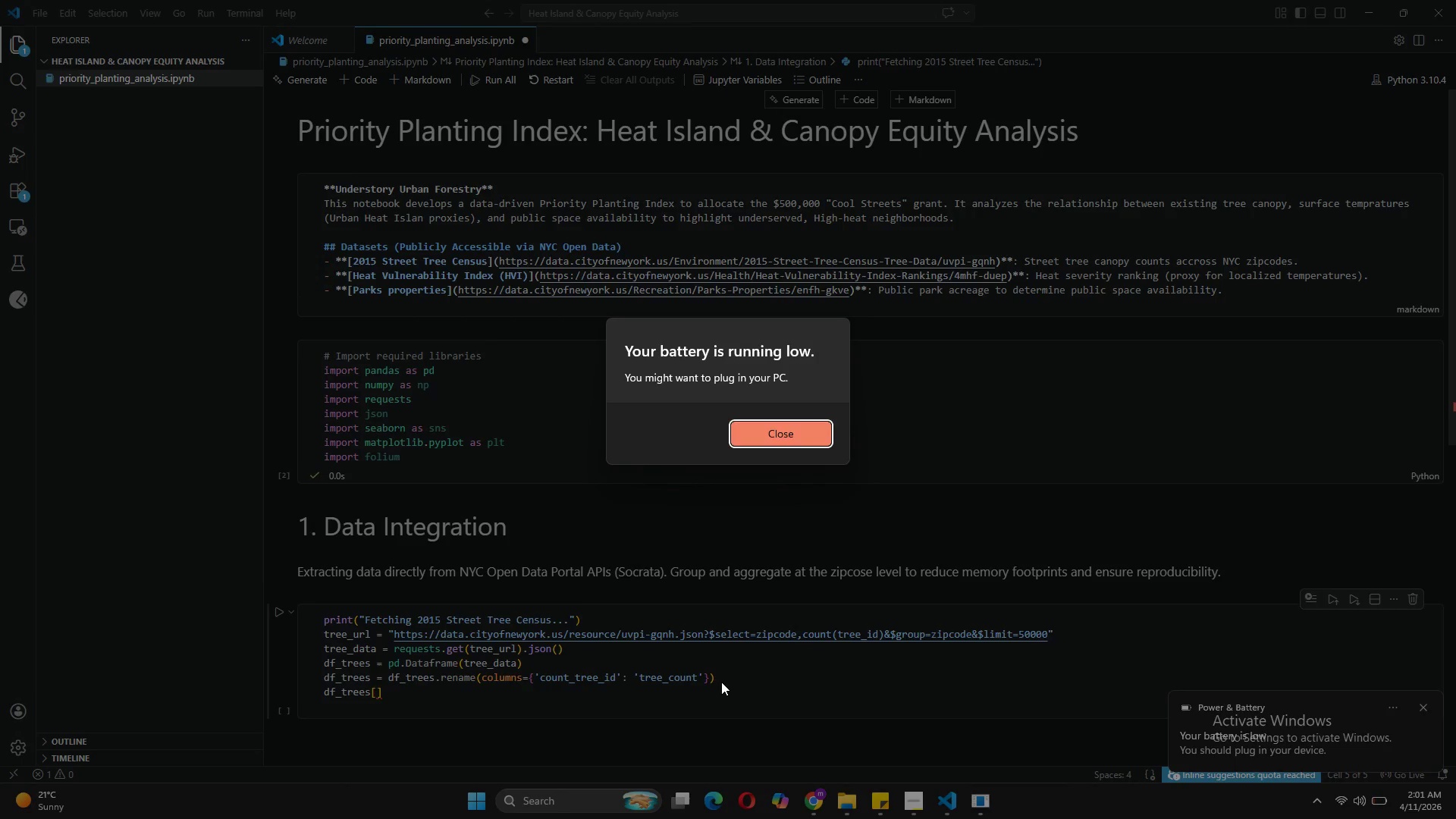 
wait(12.56)
 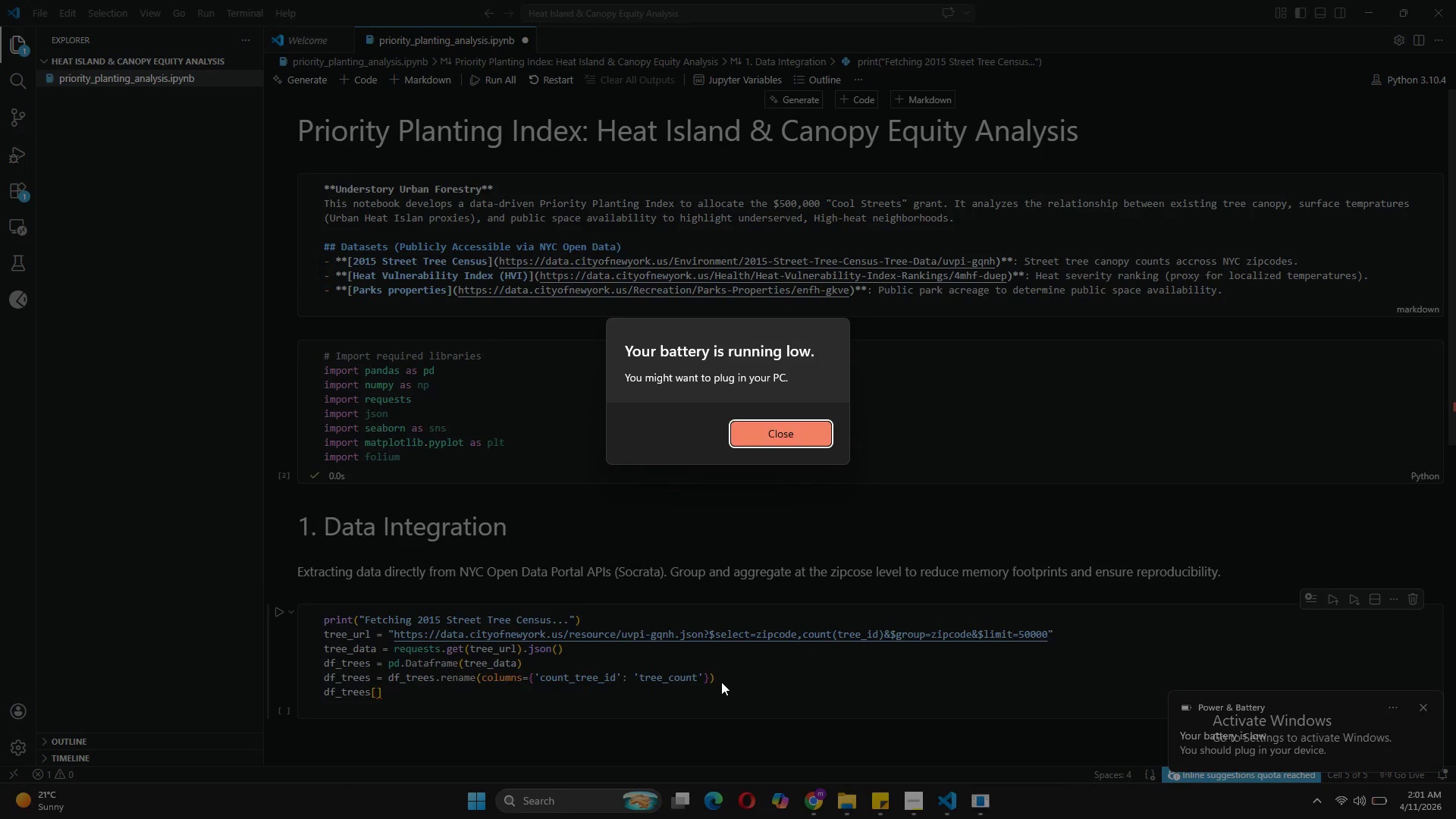 
left_click([936, 818])